 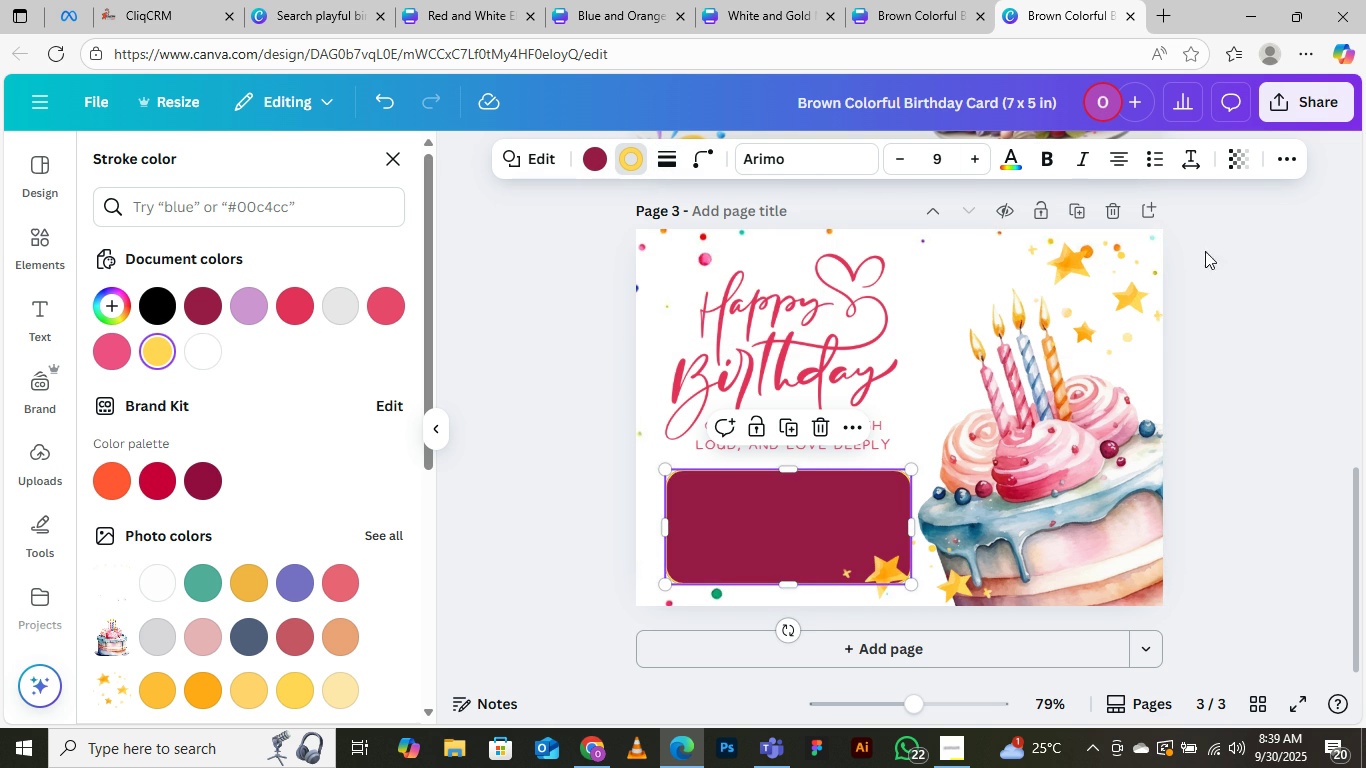 
left_click([539, 331])
 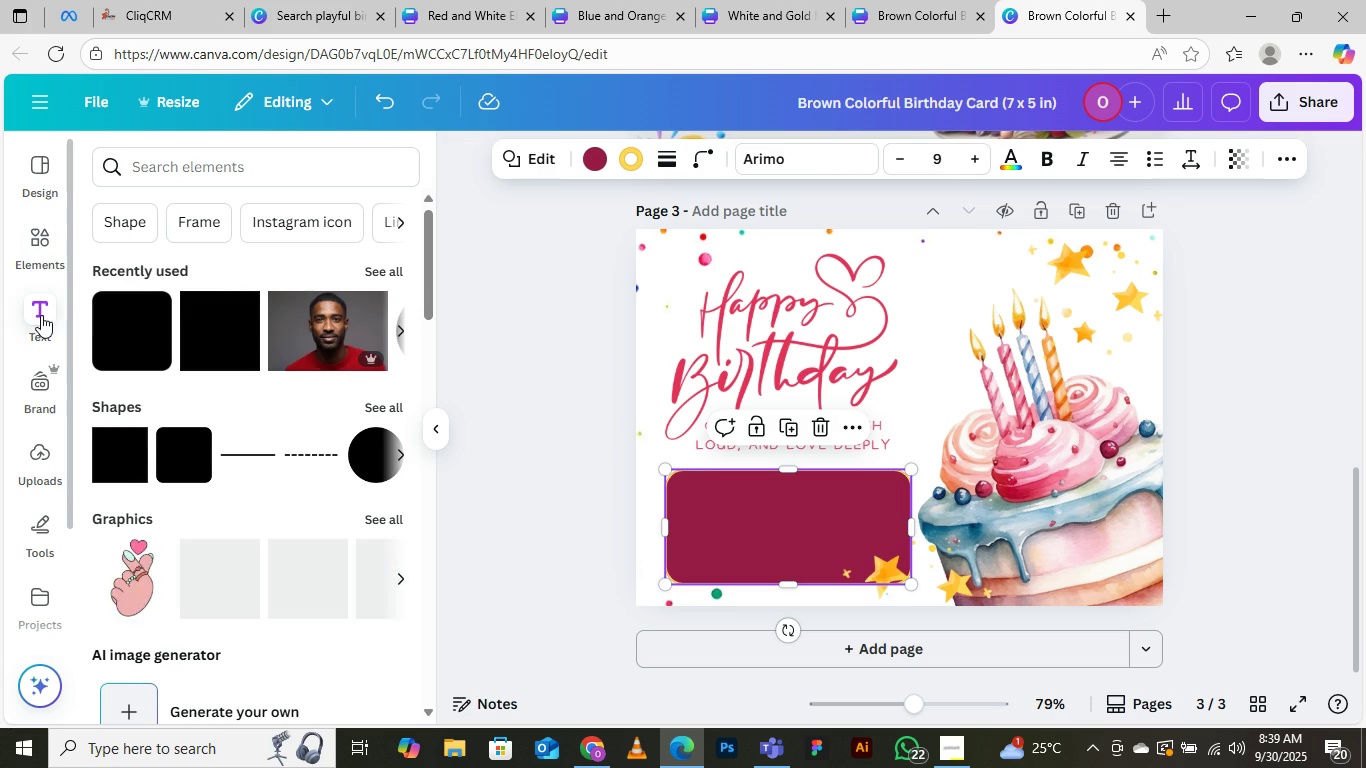 
left_click([41, 315])
 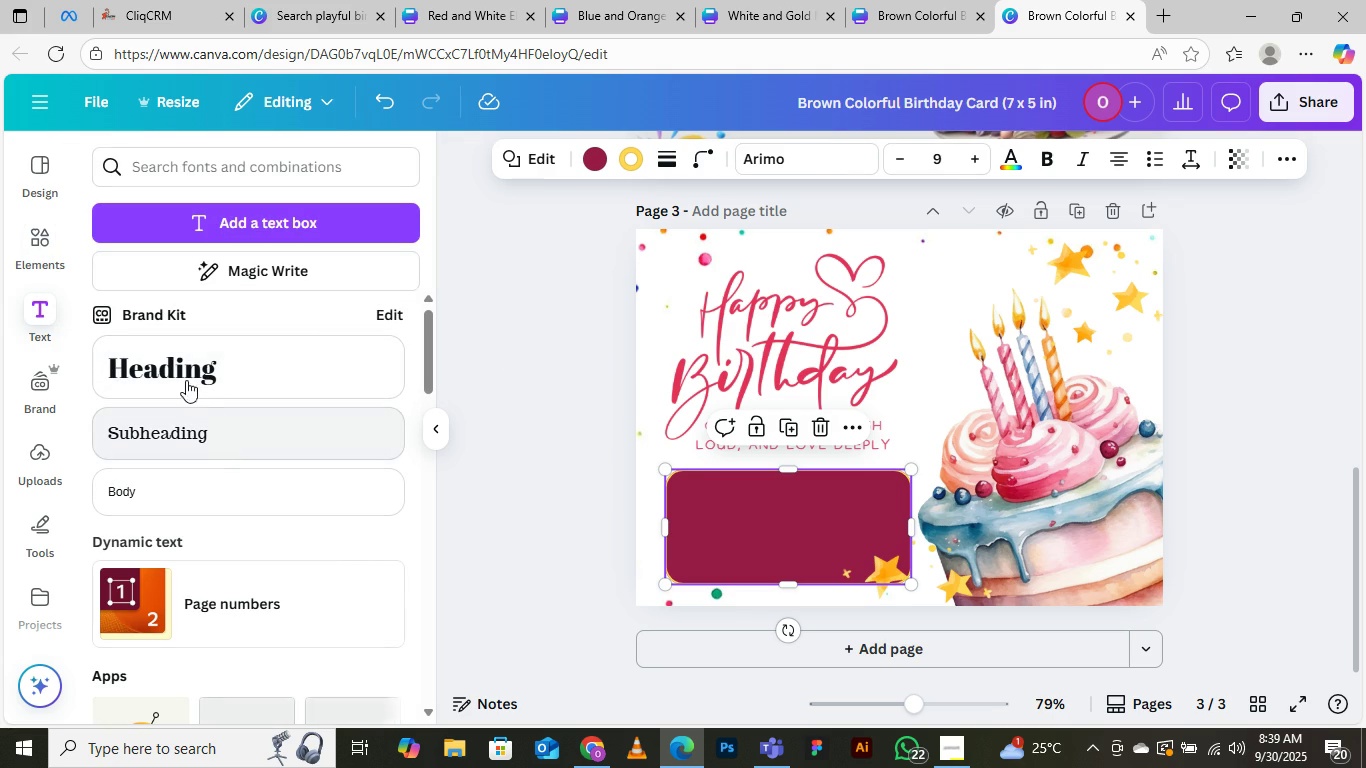 
scroll: coordinate [206, 365], scroll_direction: up, amount: 4.0
 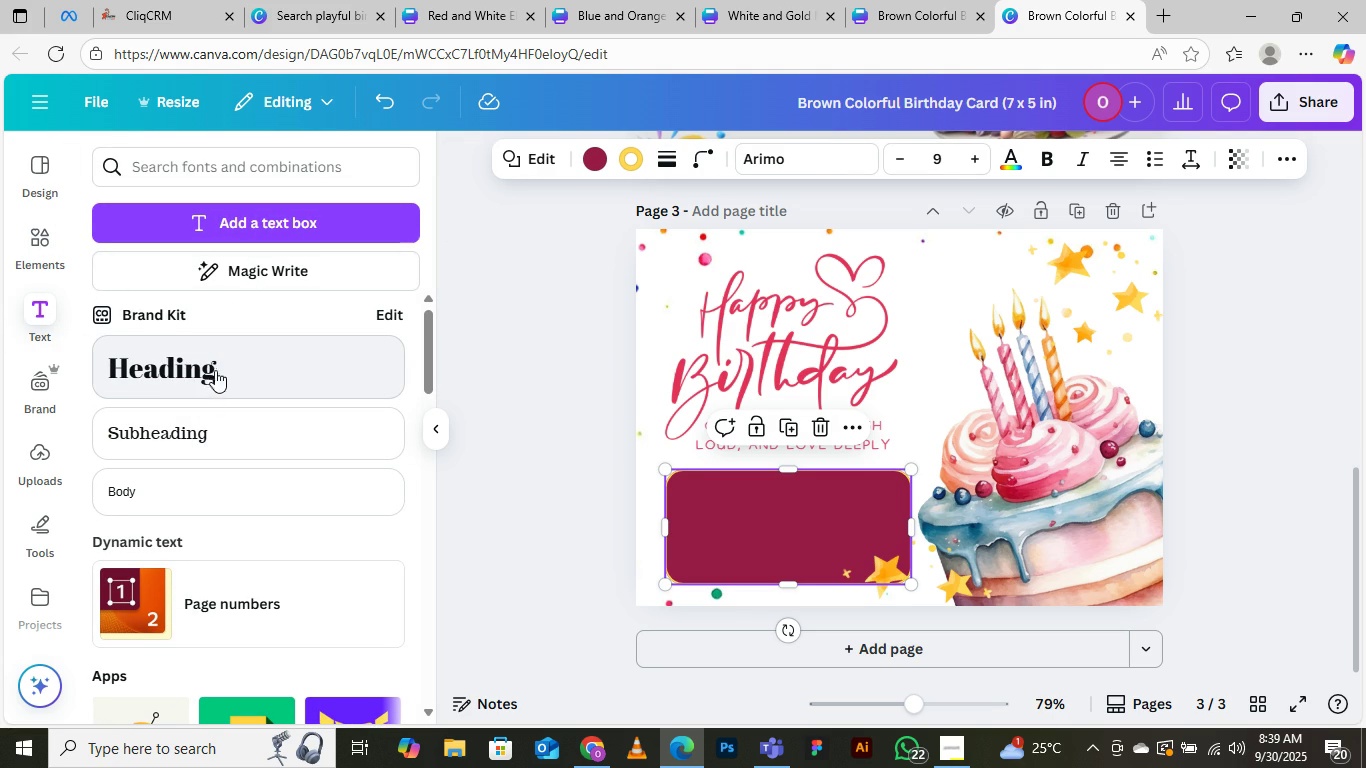 
wait(6.05)
 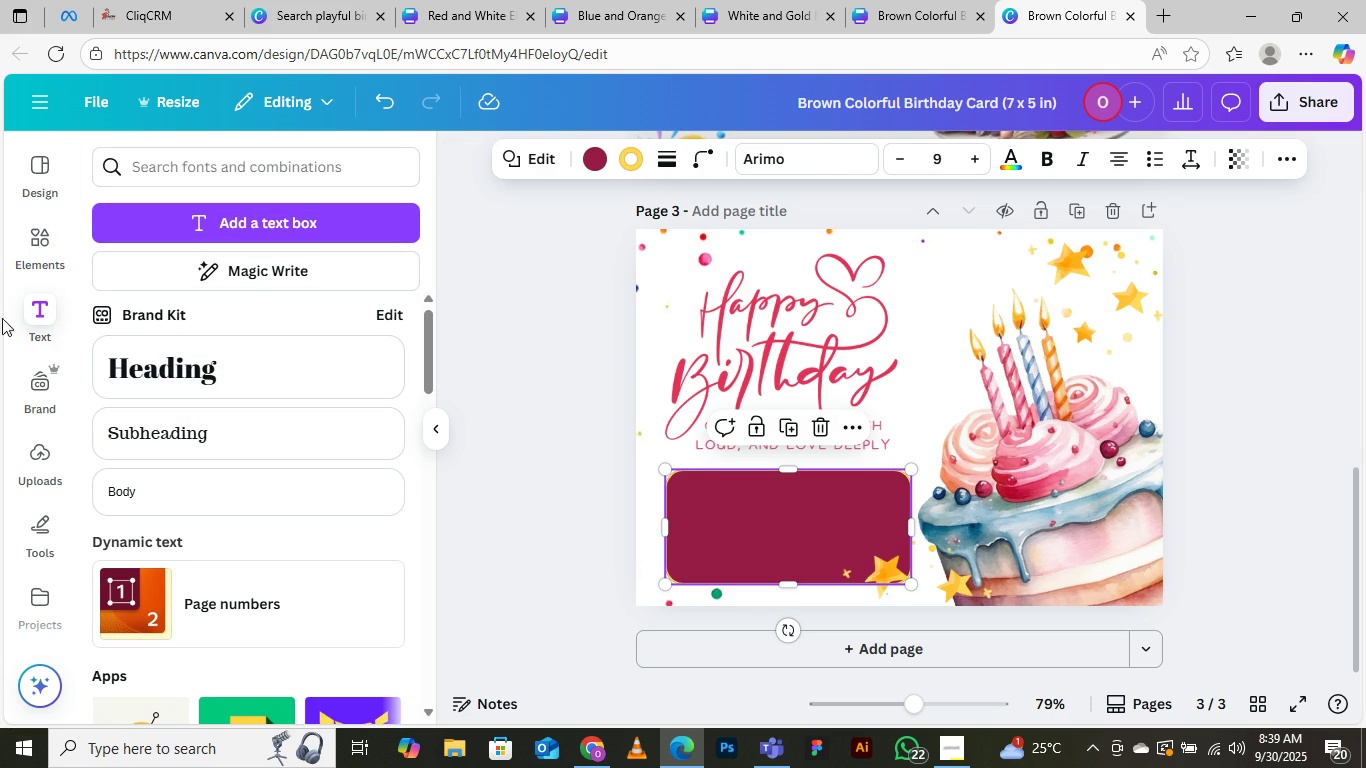 
left_click([185, 496])
 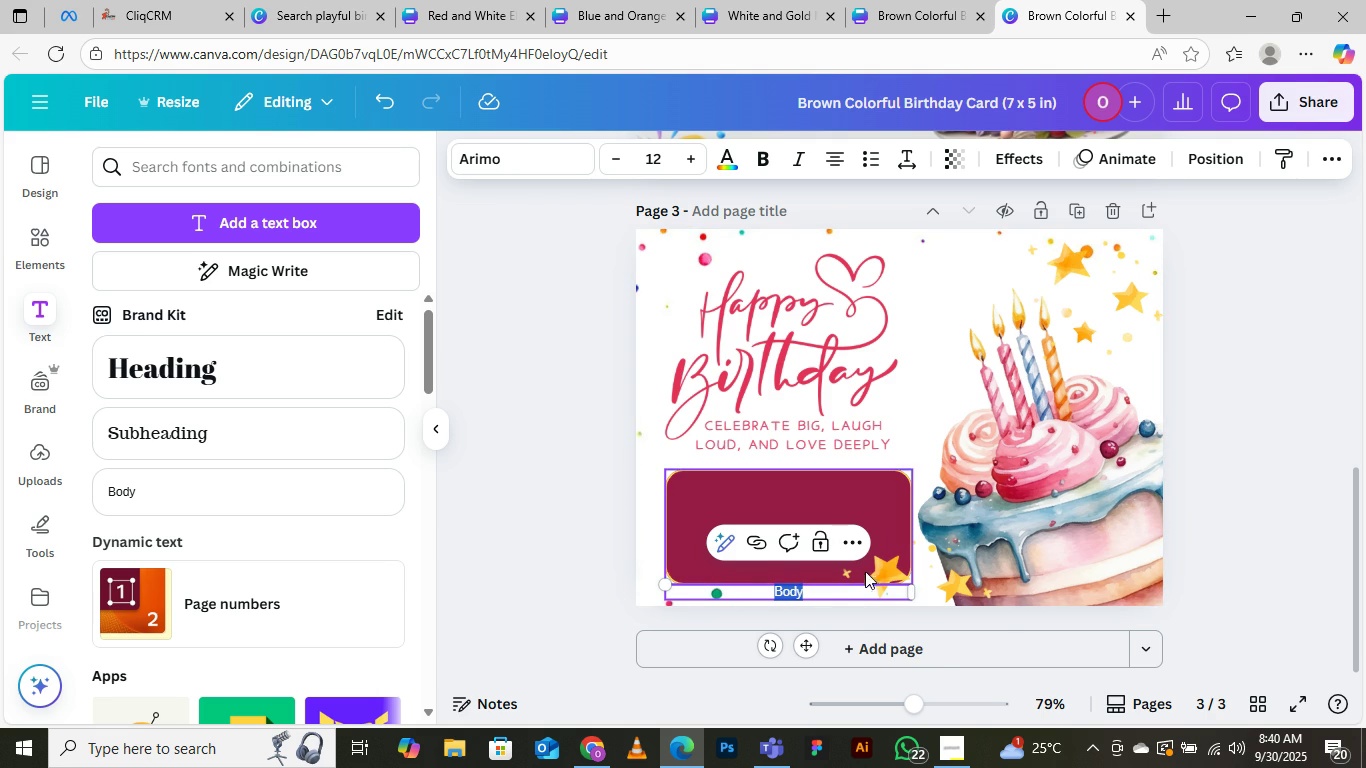 
type(YOUR MESSAGE HERE)
 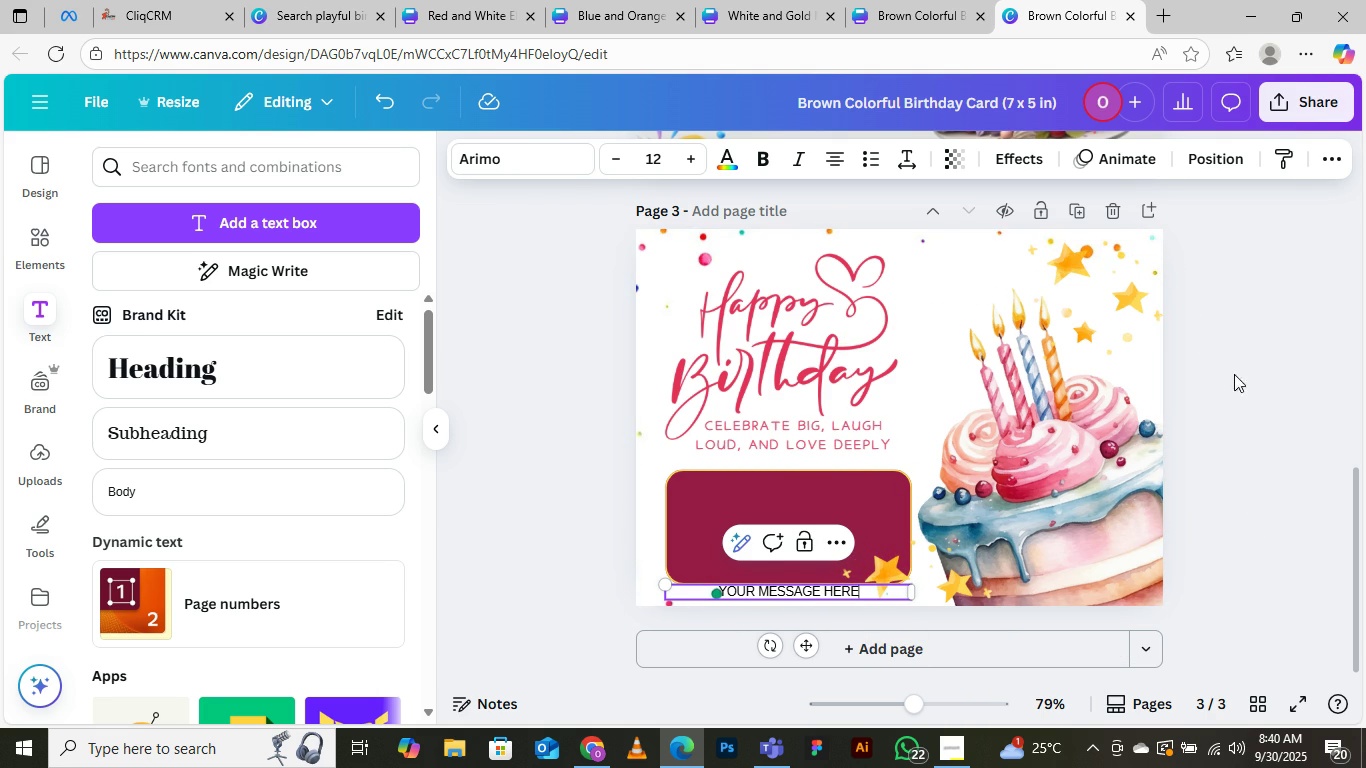 
left_click([1275, 327])